 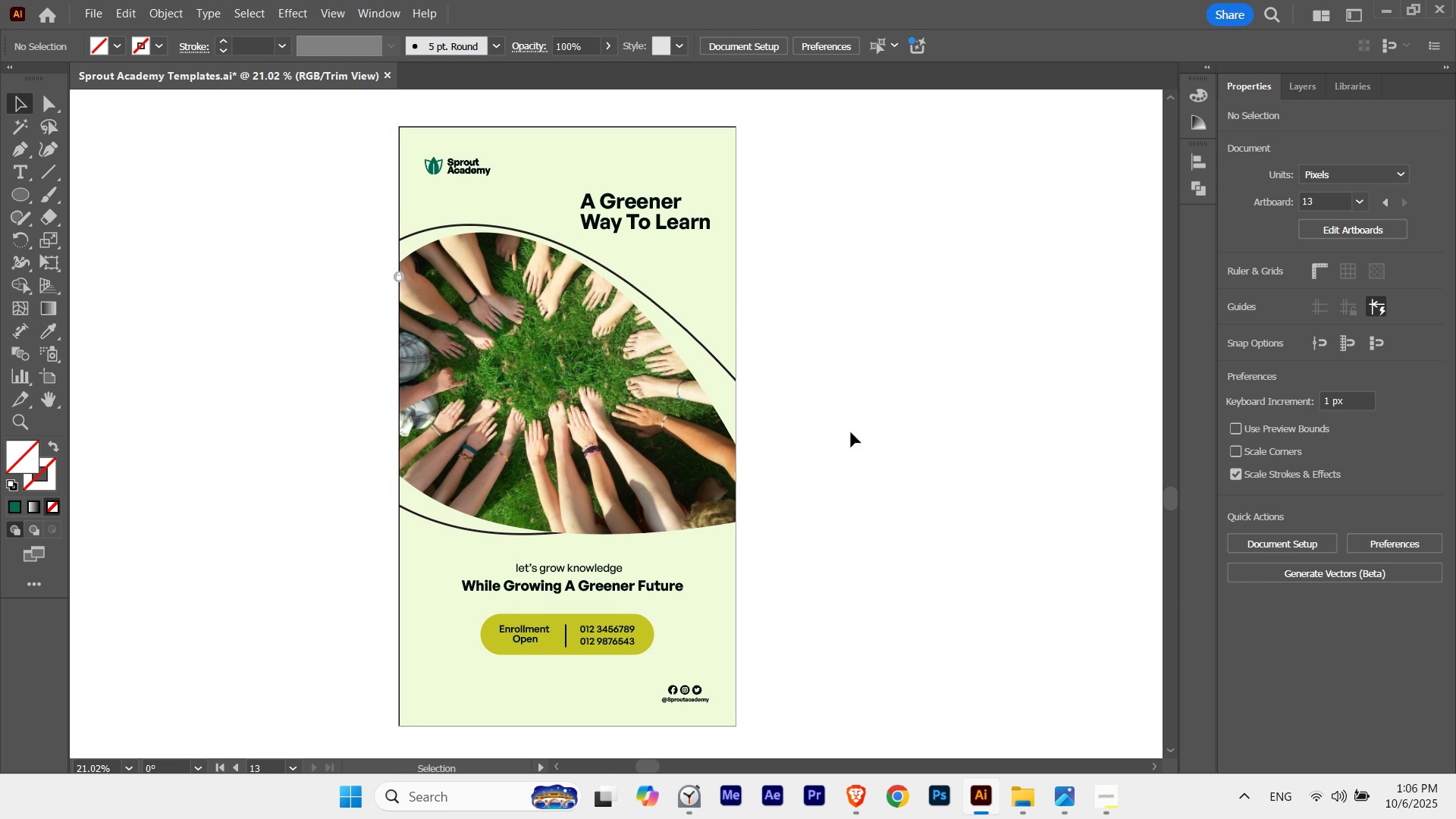 
key(Control+ControlLeft)
 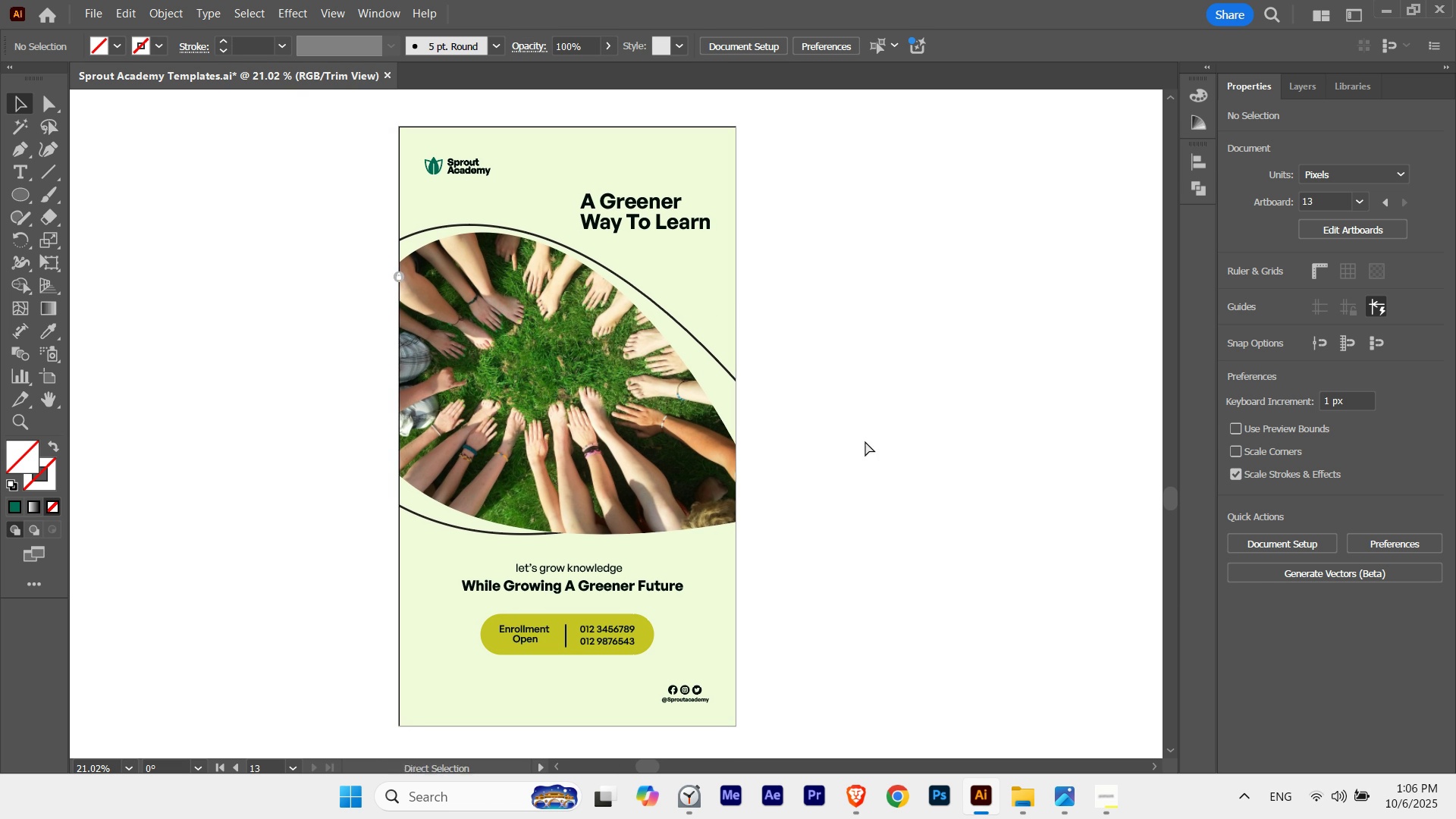 
key(Control+H)
 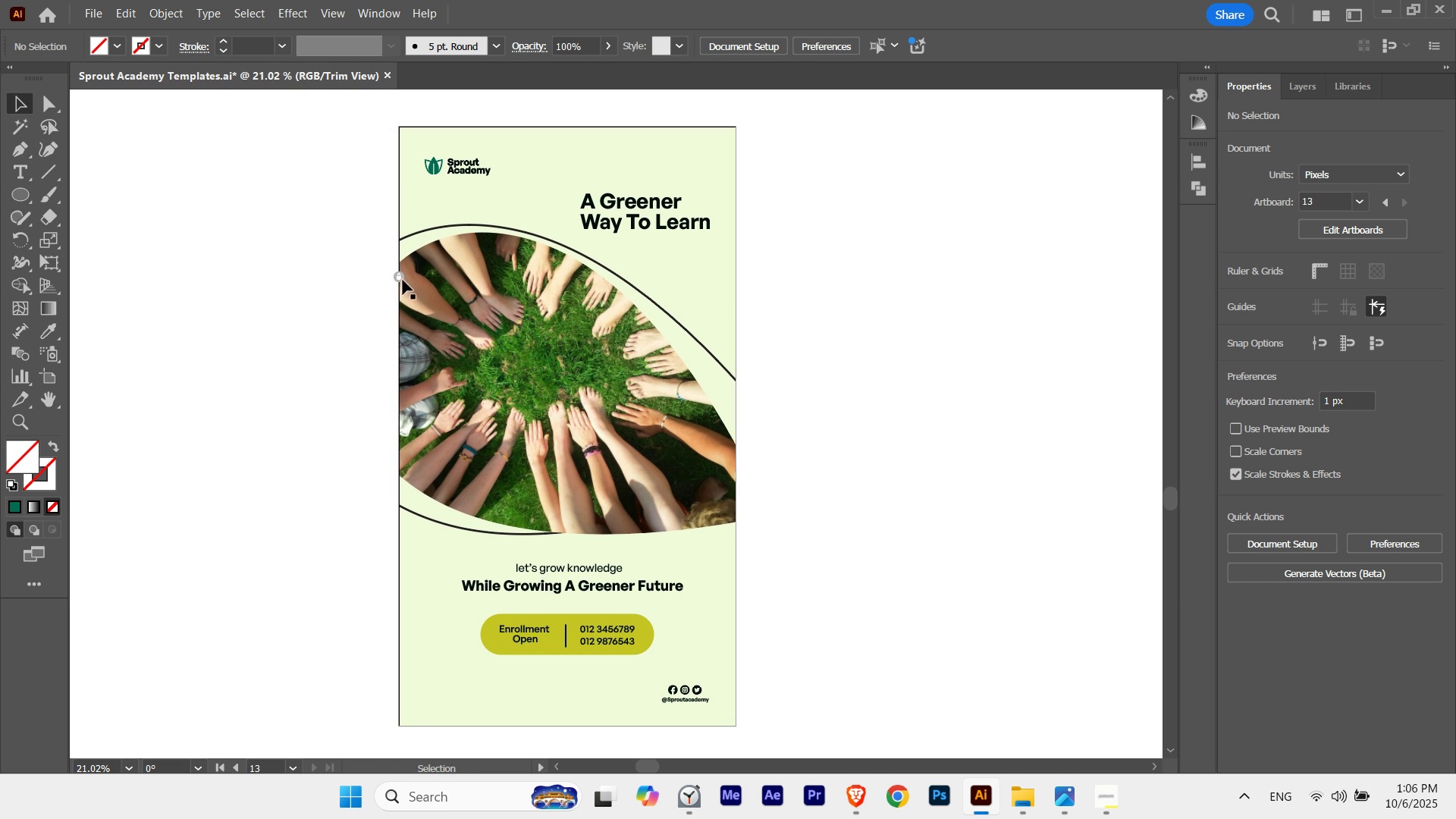 
left_click([397, 278])
 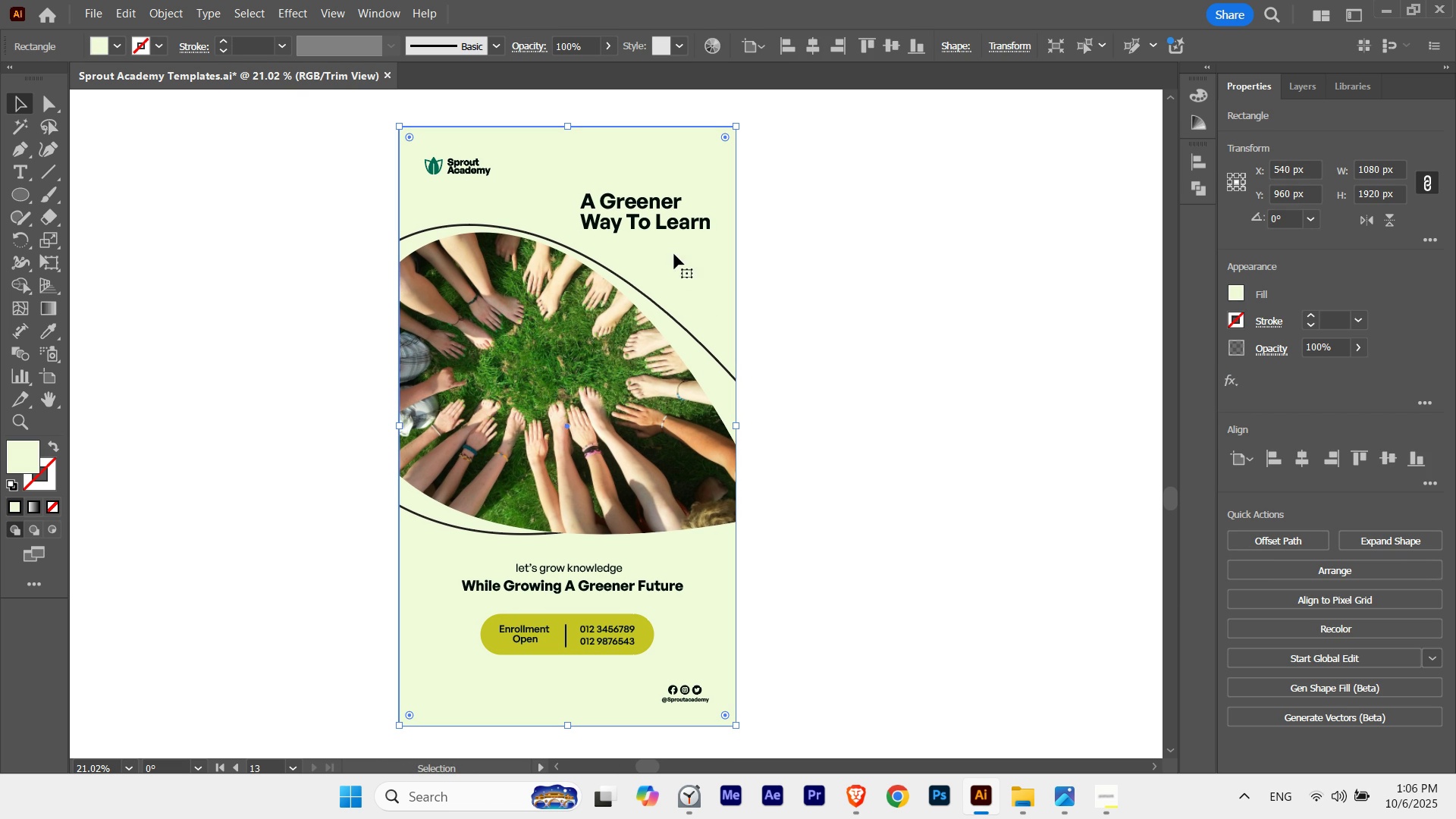 
left_click([674, 254])
 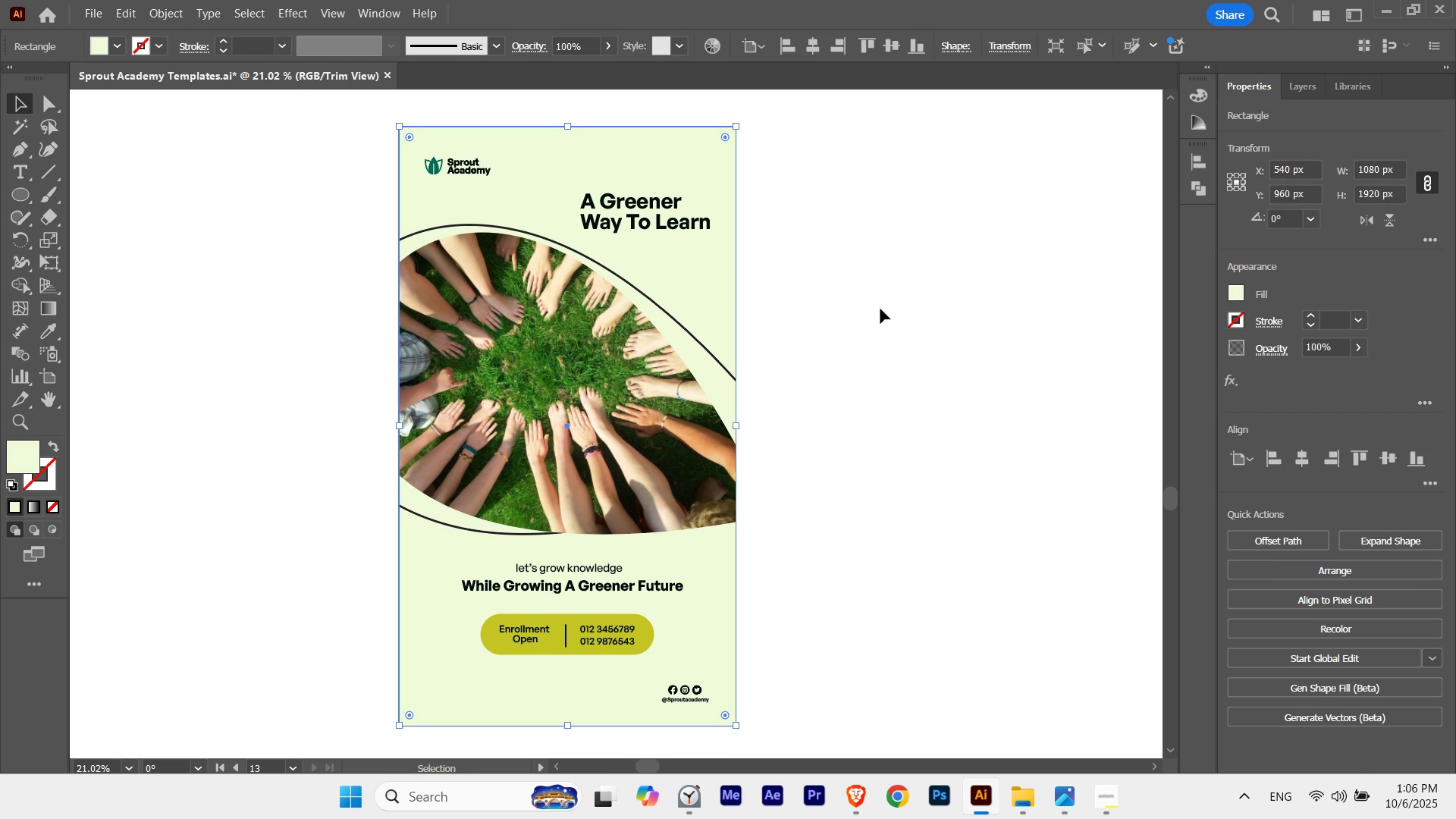 
key(Period)
 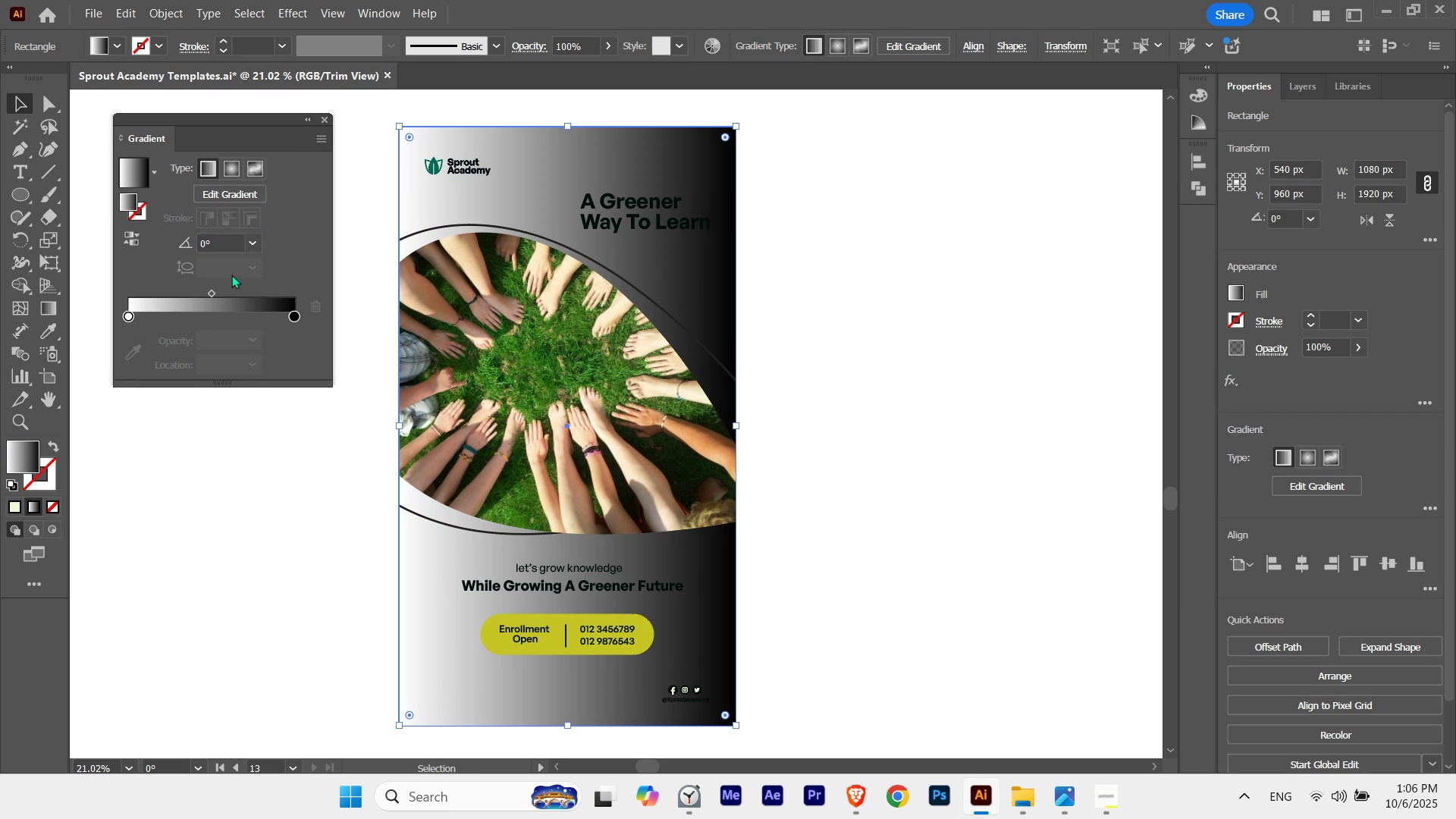 
left_click([250, 246])
 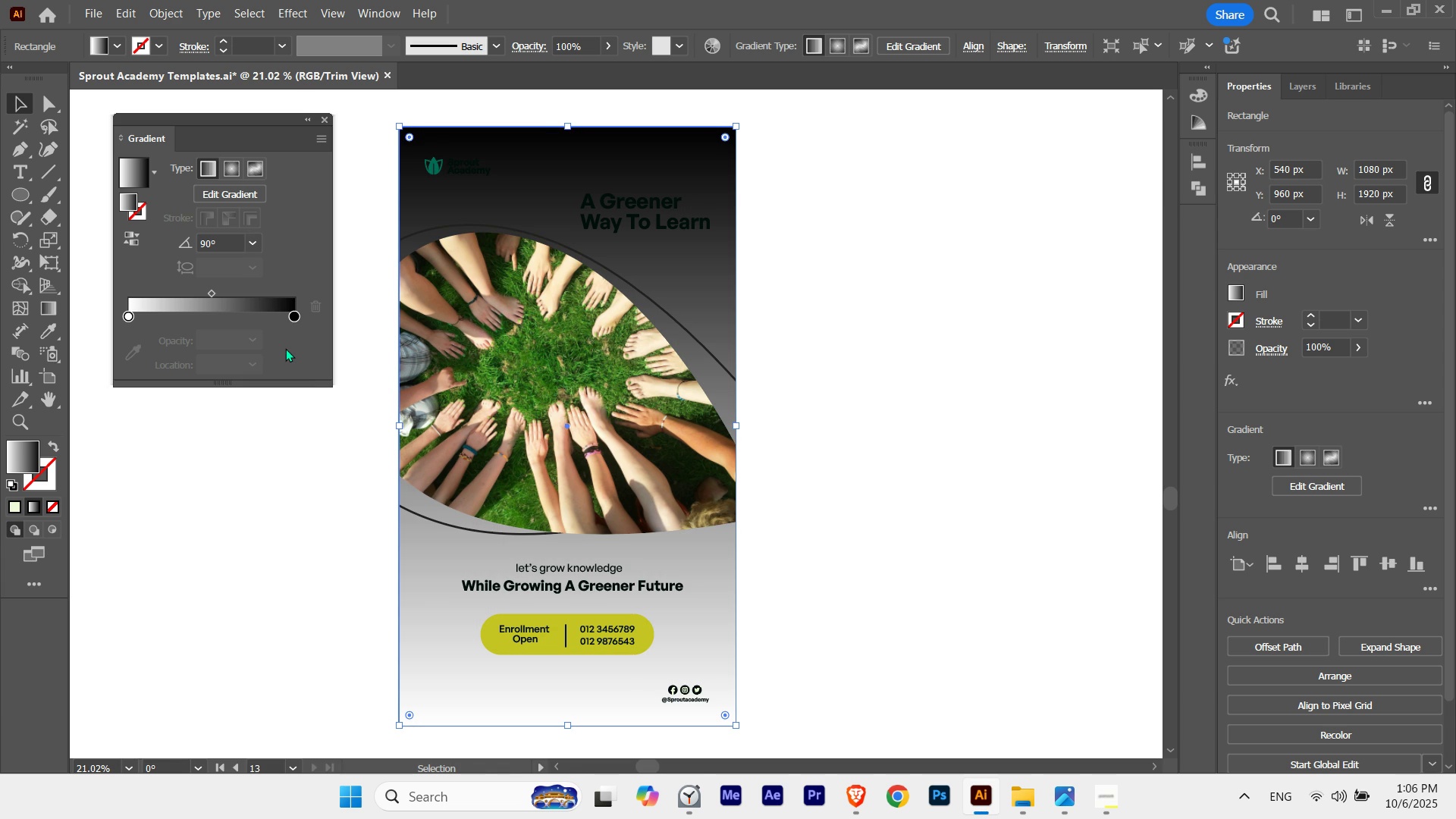 
left_click([250, 248])
 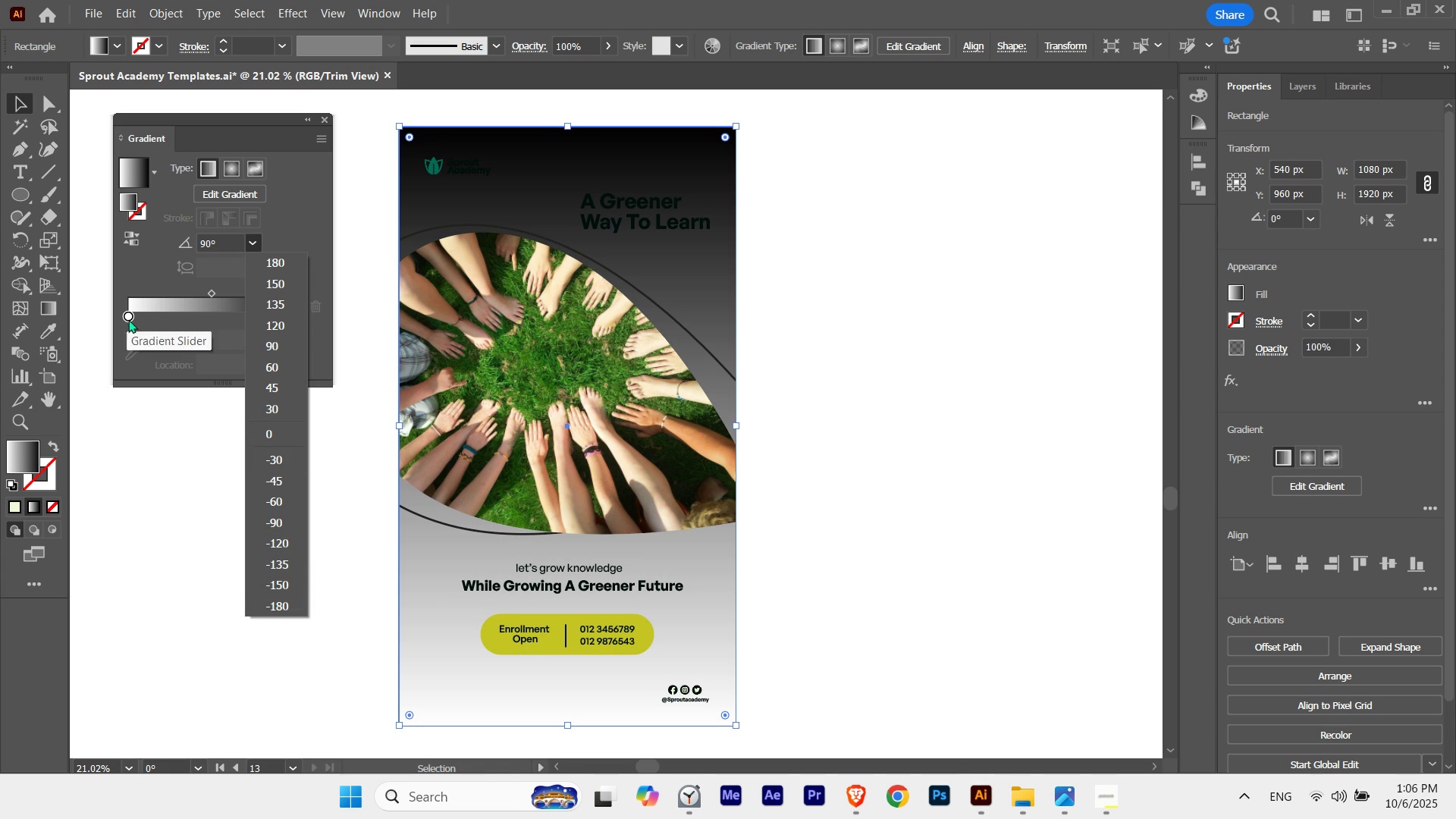 
left_click([150, 325])
 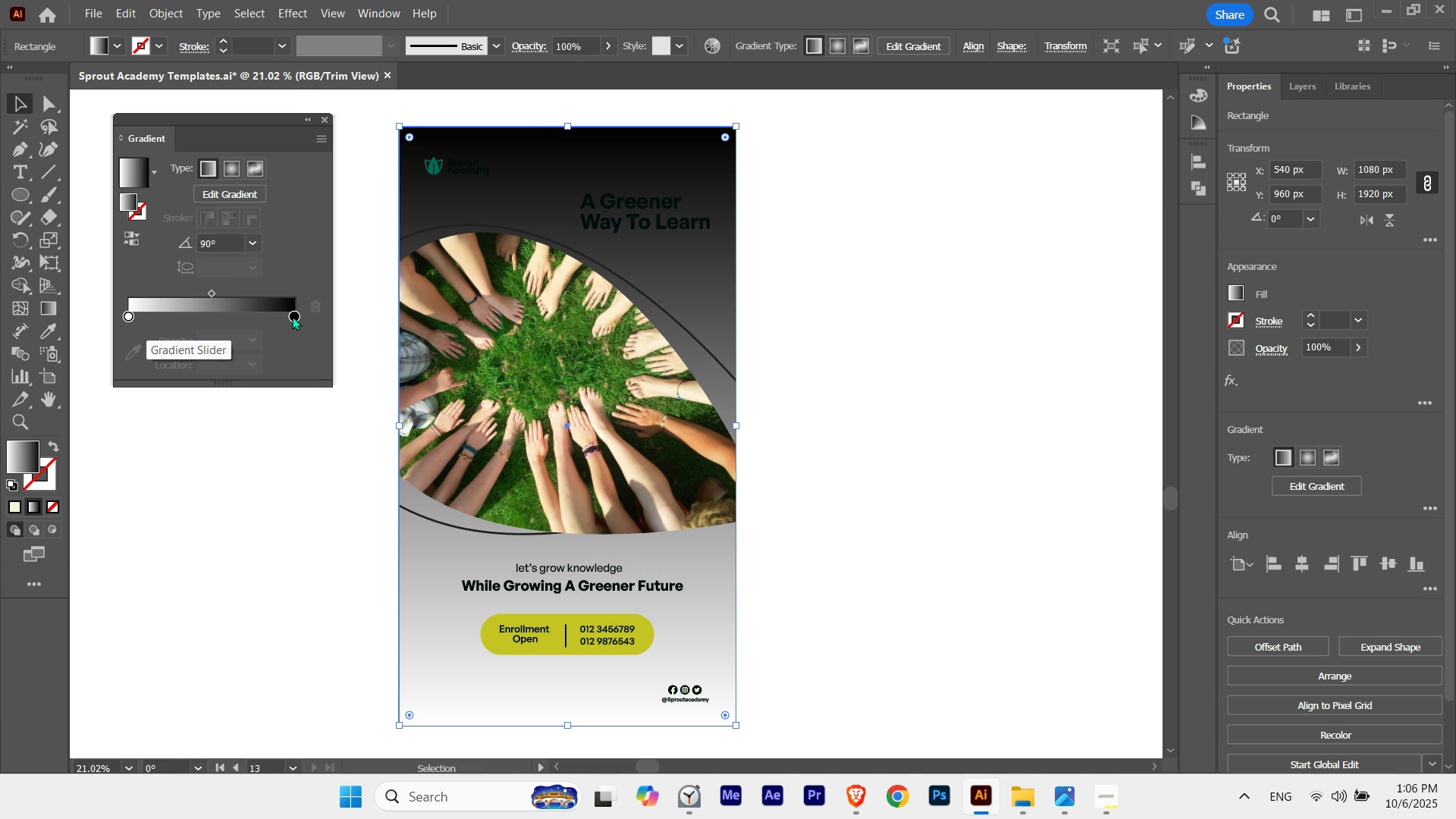 
left_click([292, 316])
 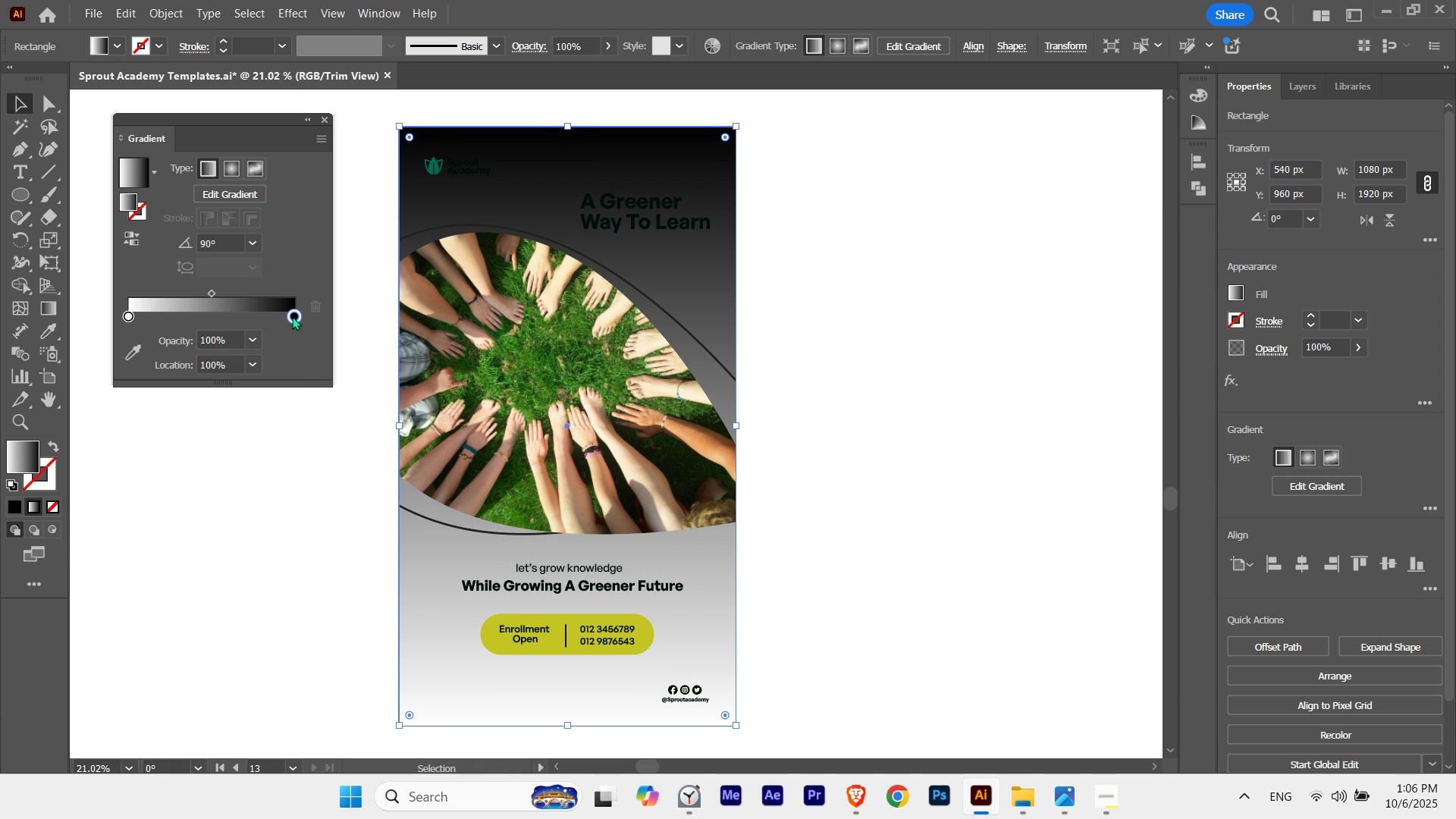 
double_click([292, 316])
 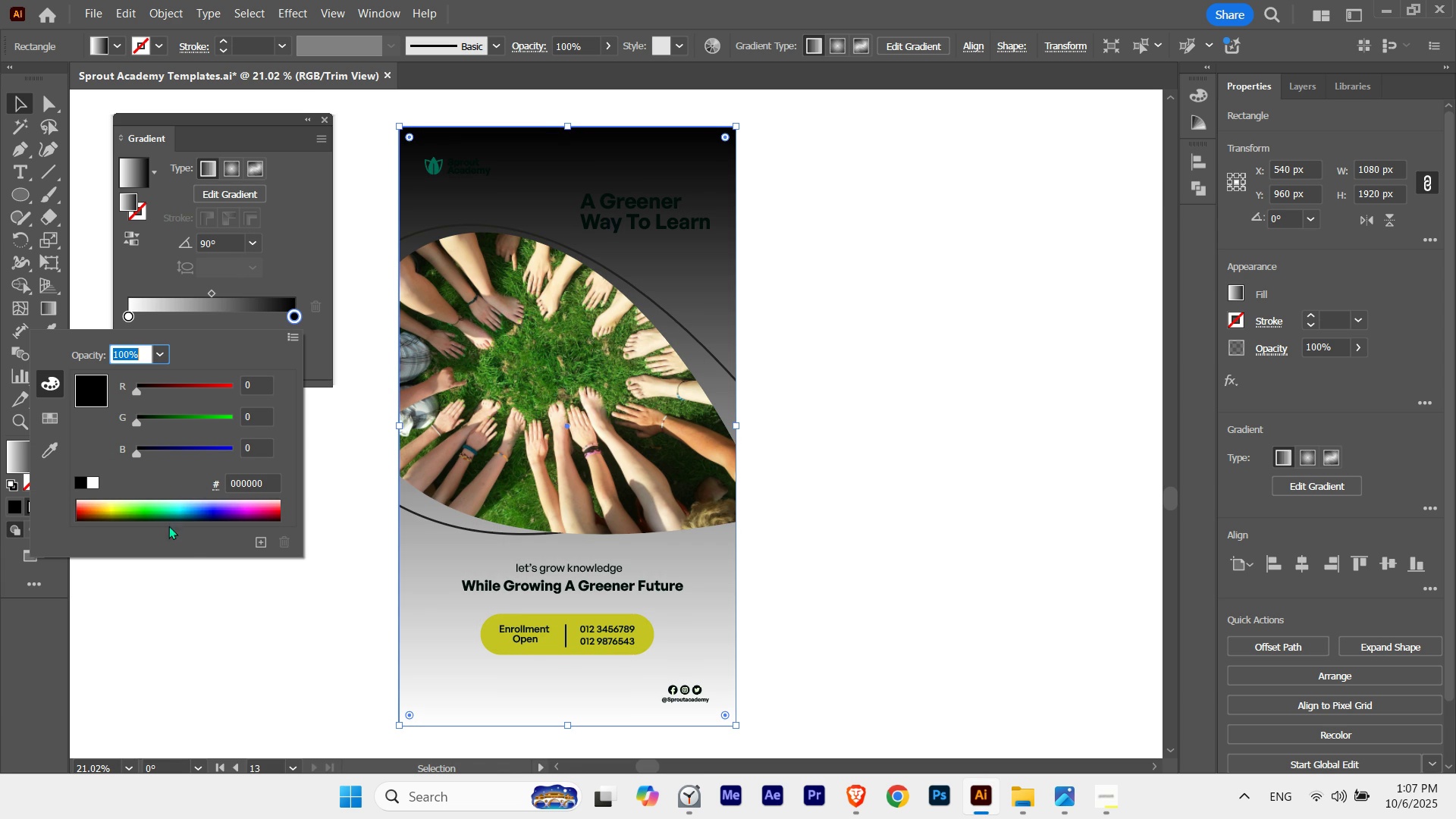 
wait(5.05)
 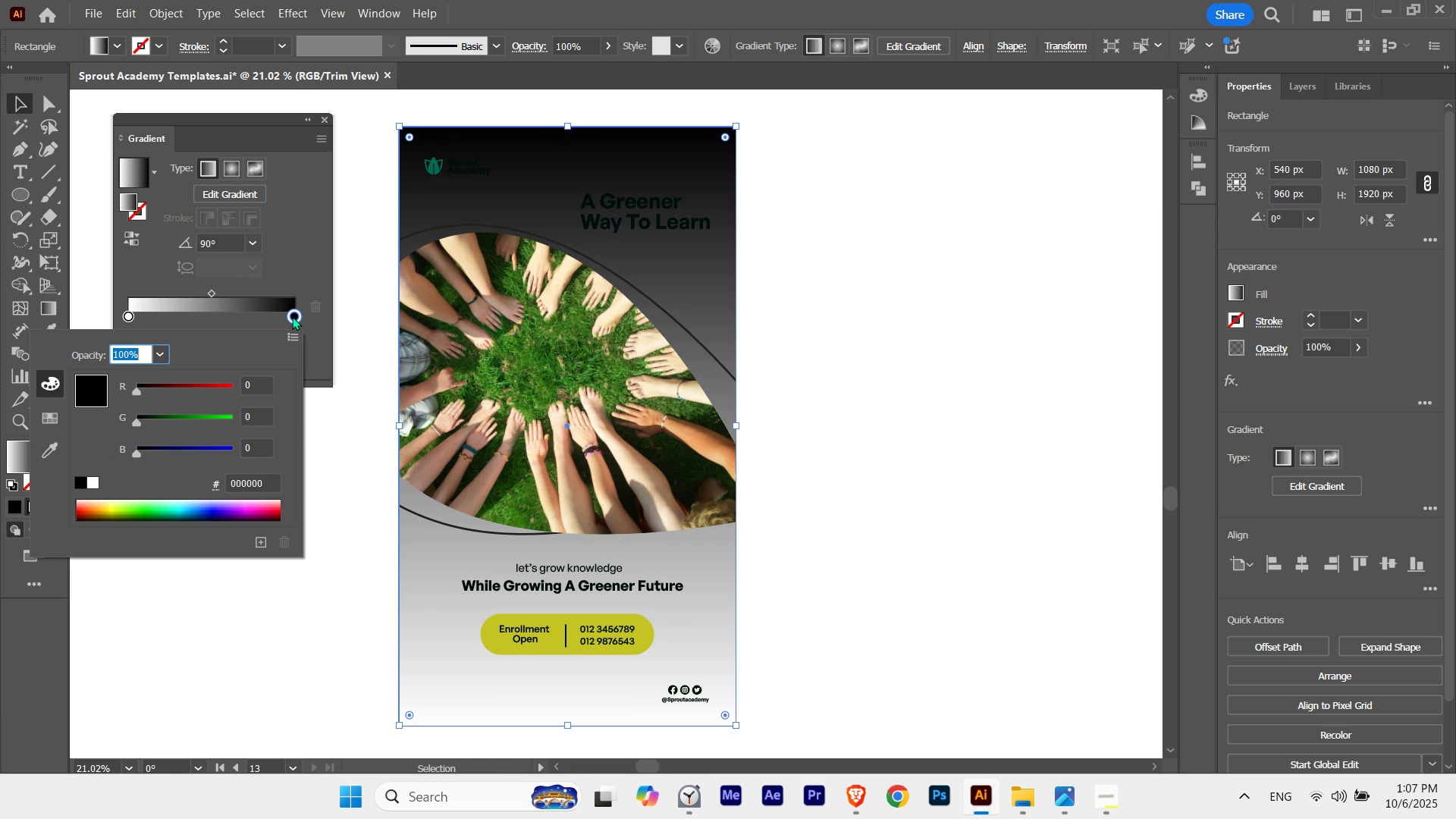 
left_click([58, 446])